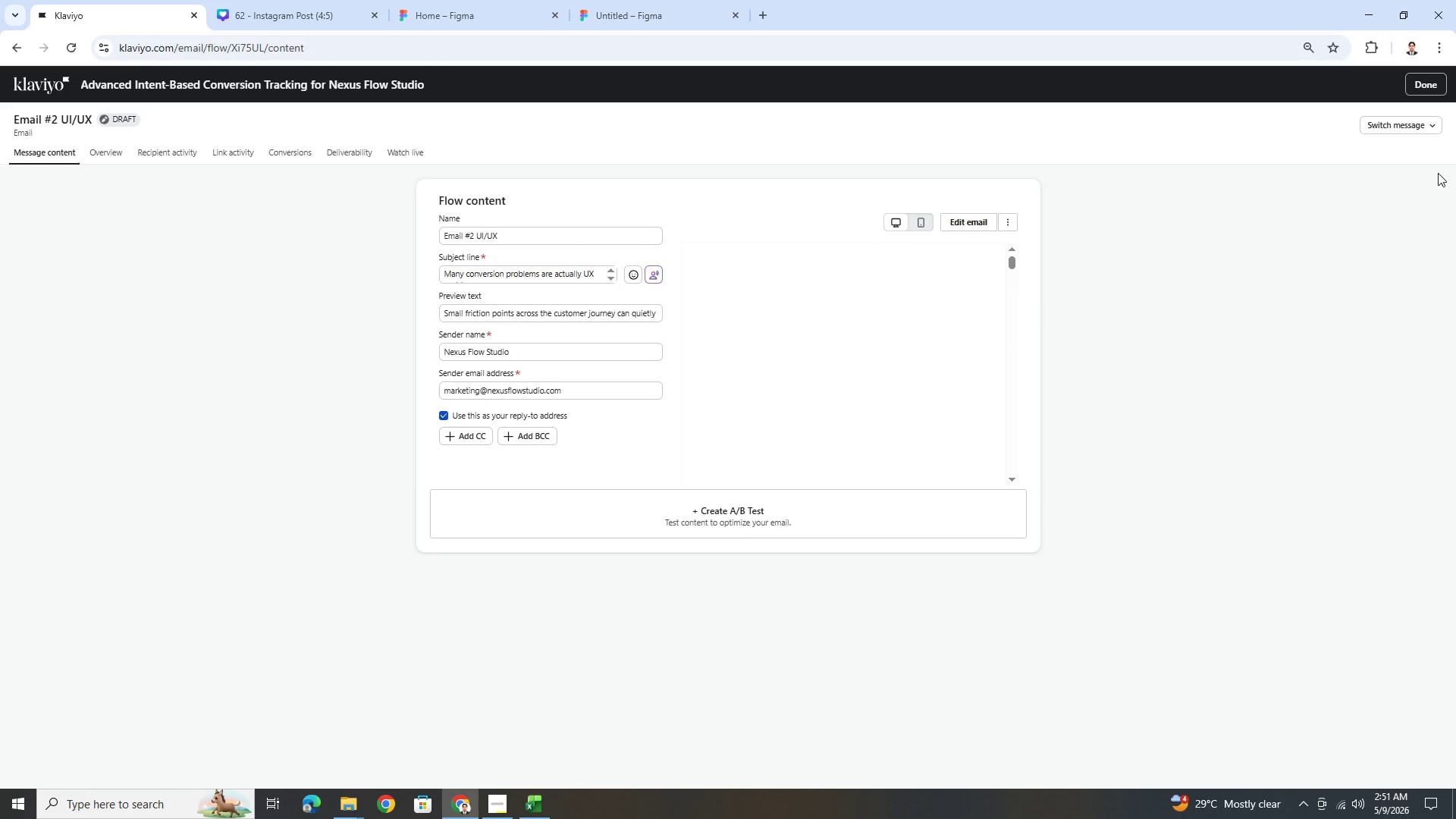 
left_click([1435, 80])
 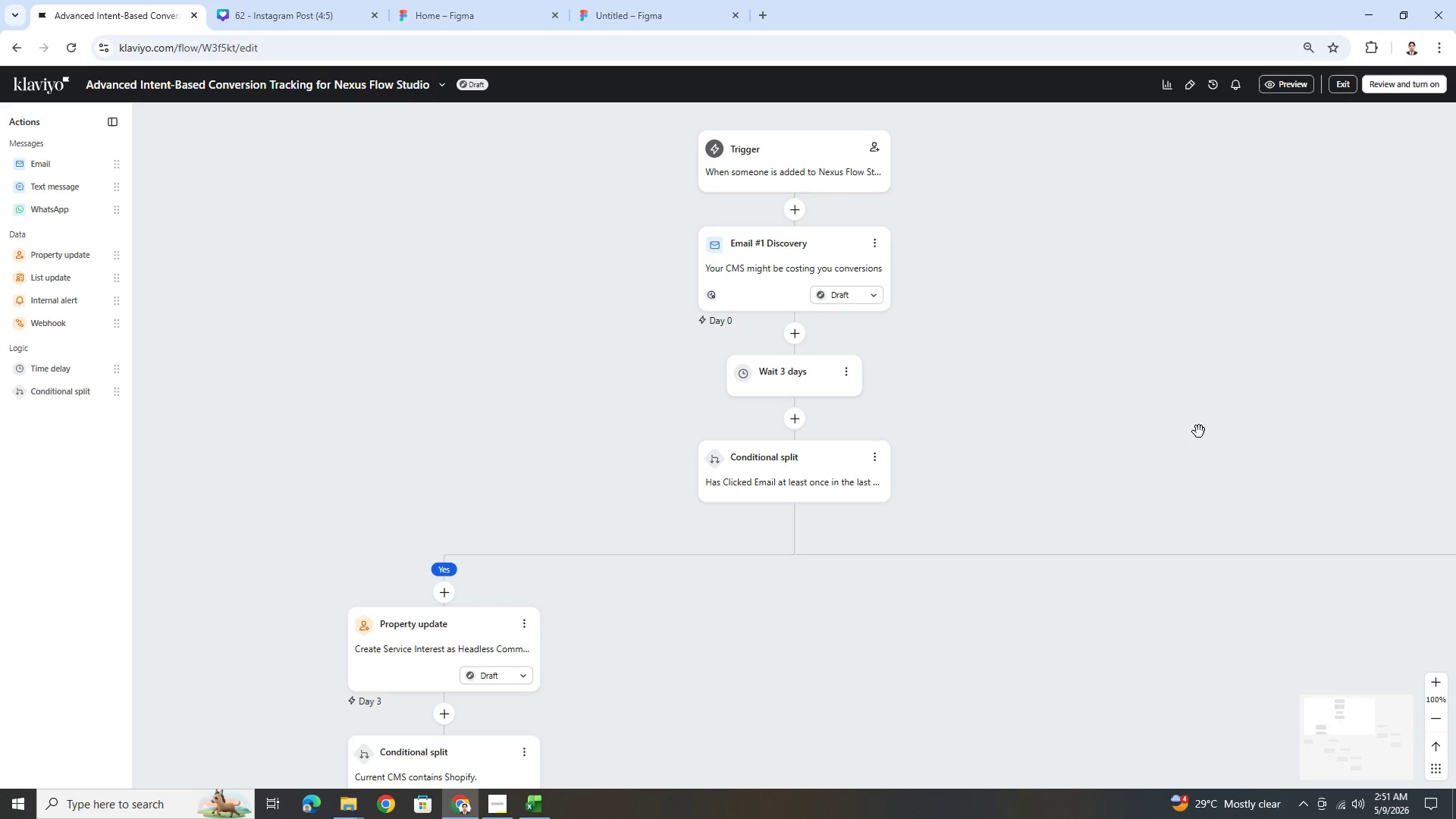 
wait(5.72)
 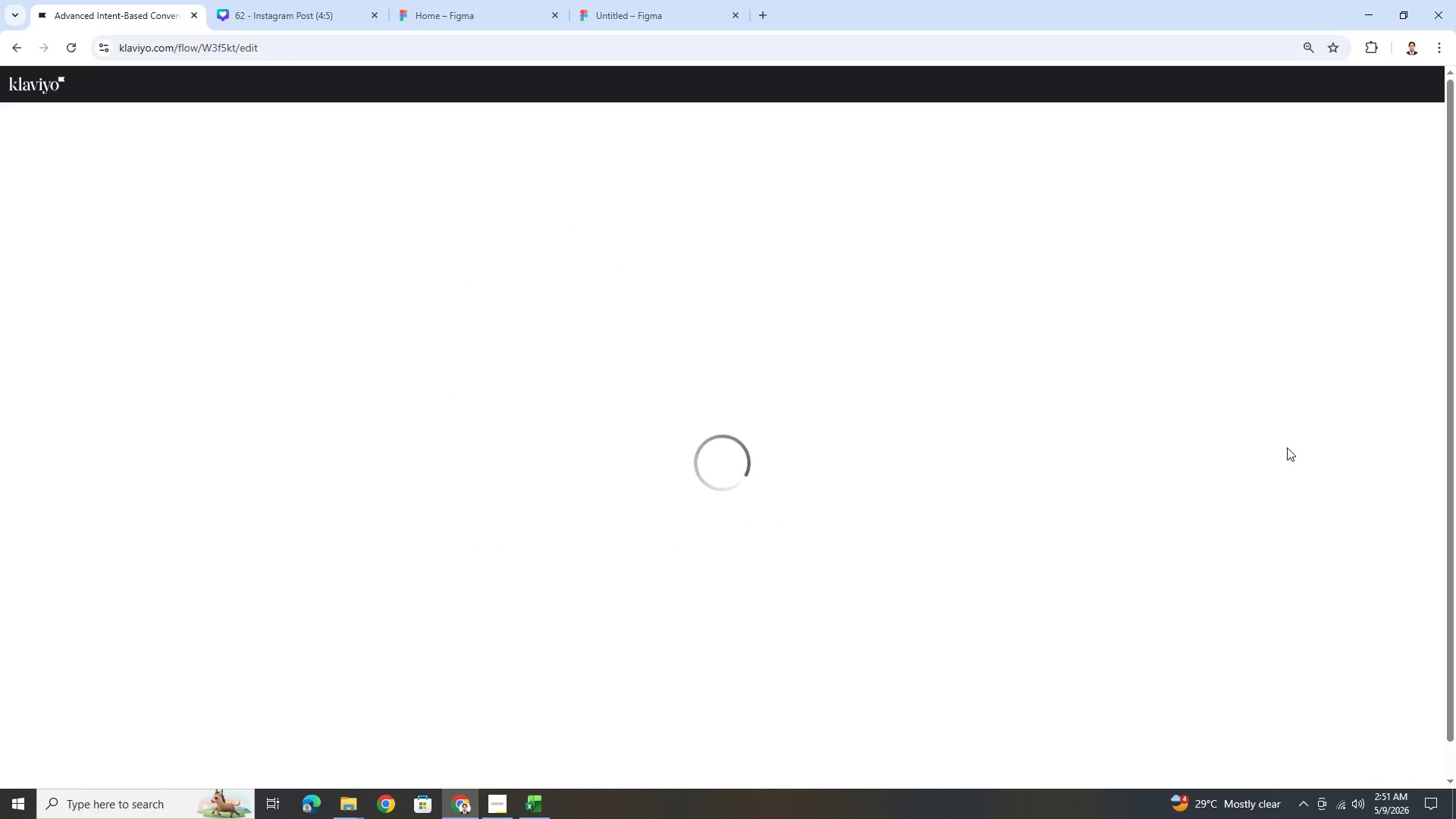 
scroll: coordinate [1171, 426], scroll_direction: down, amount: 5.0
 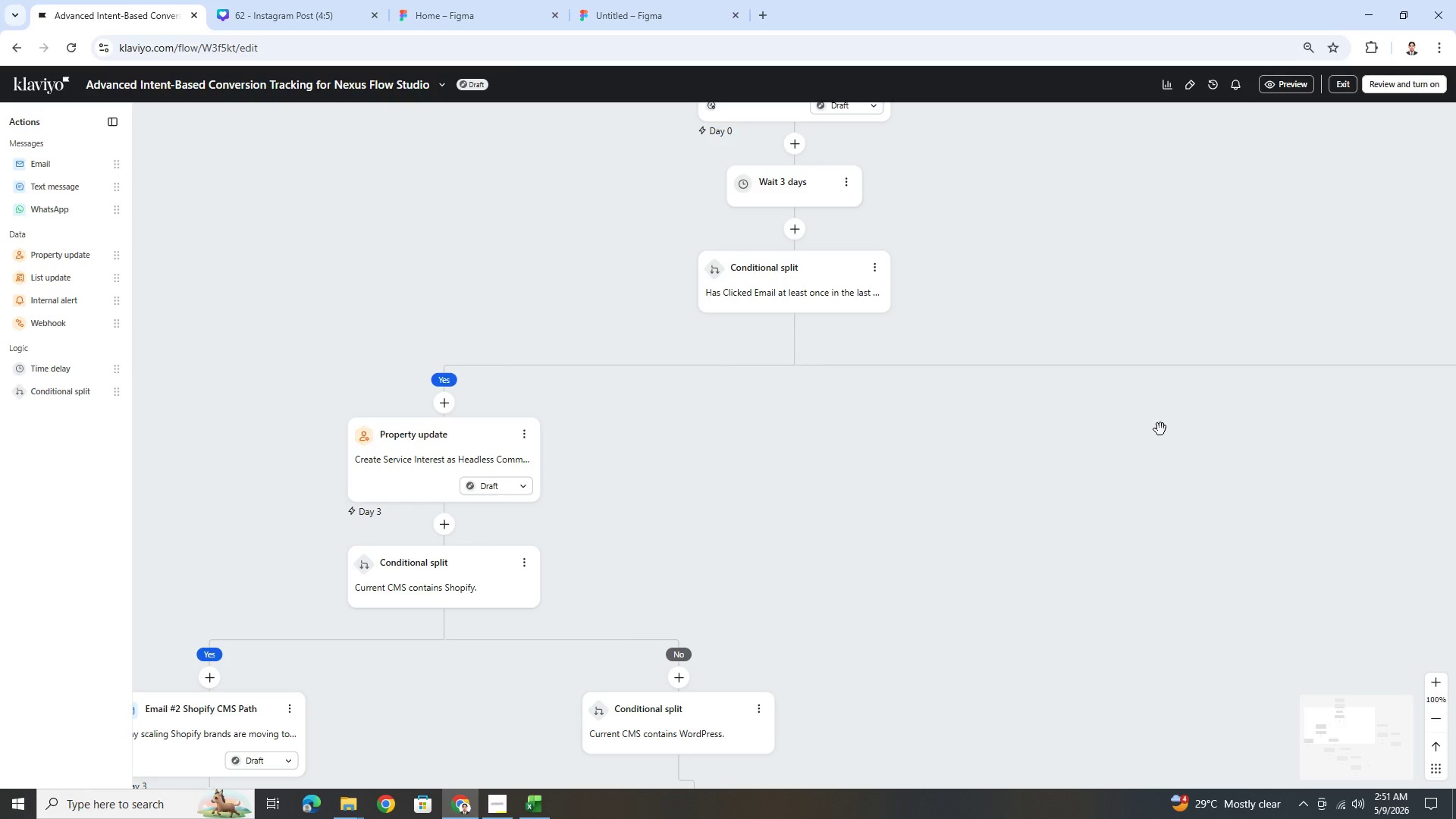 
wait(9.21)
 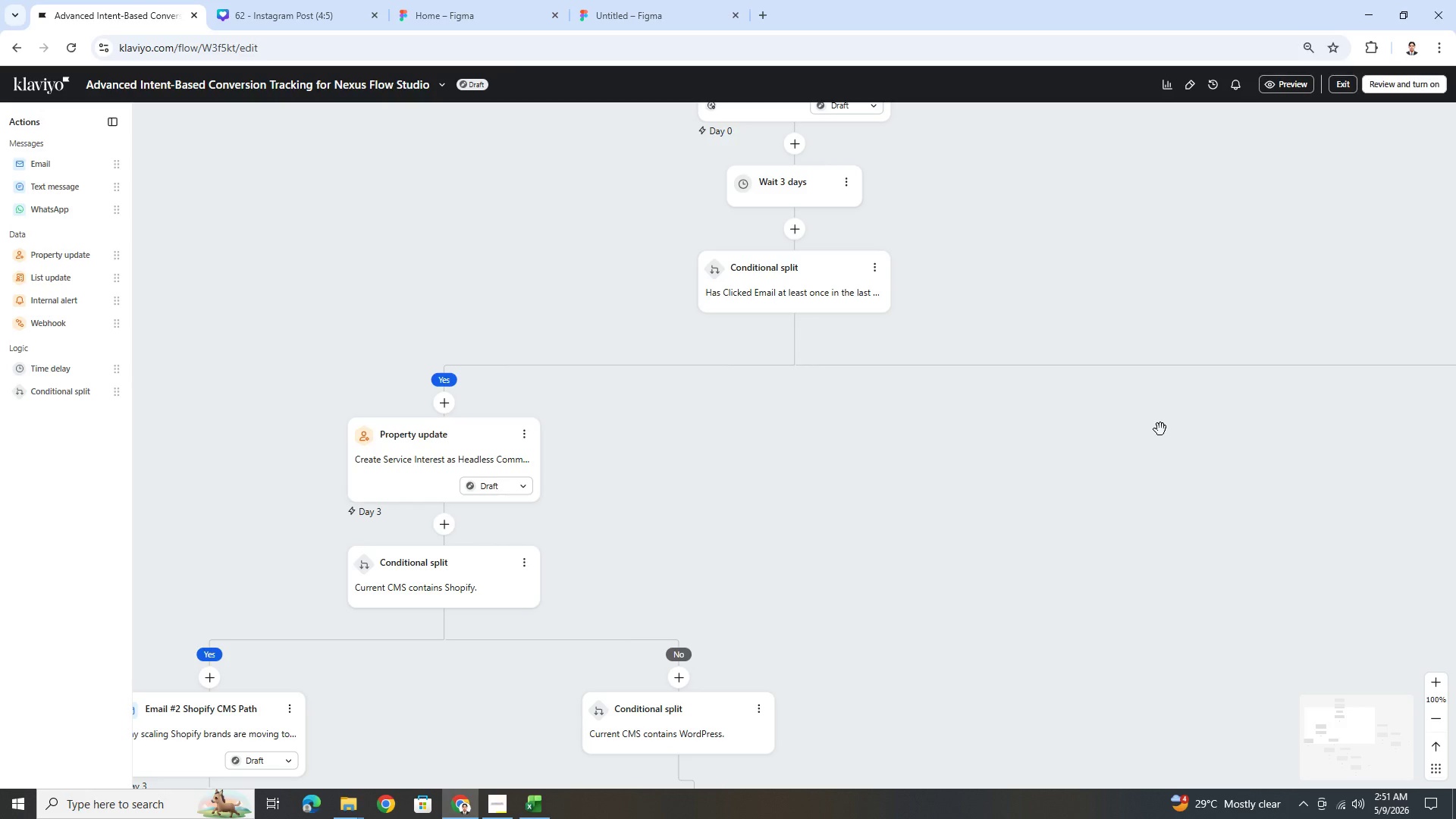 
left_click([453, 445])
 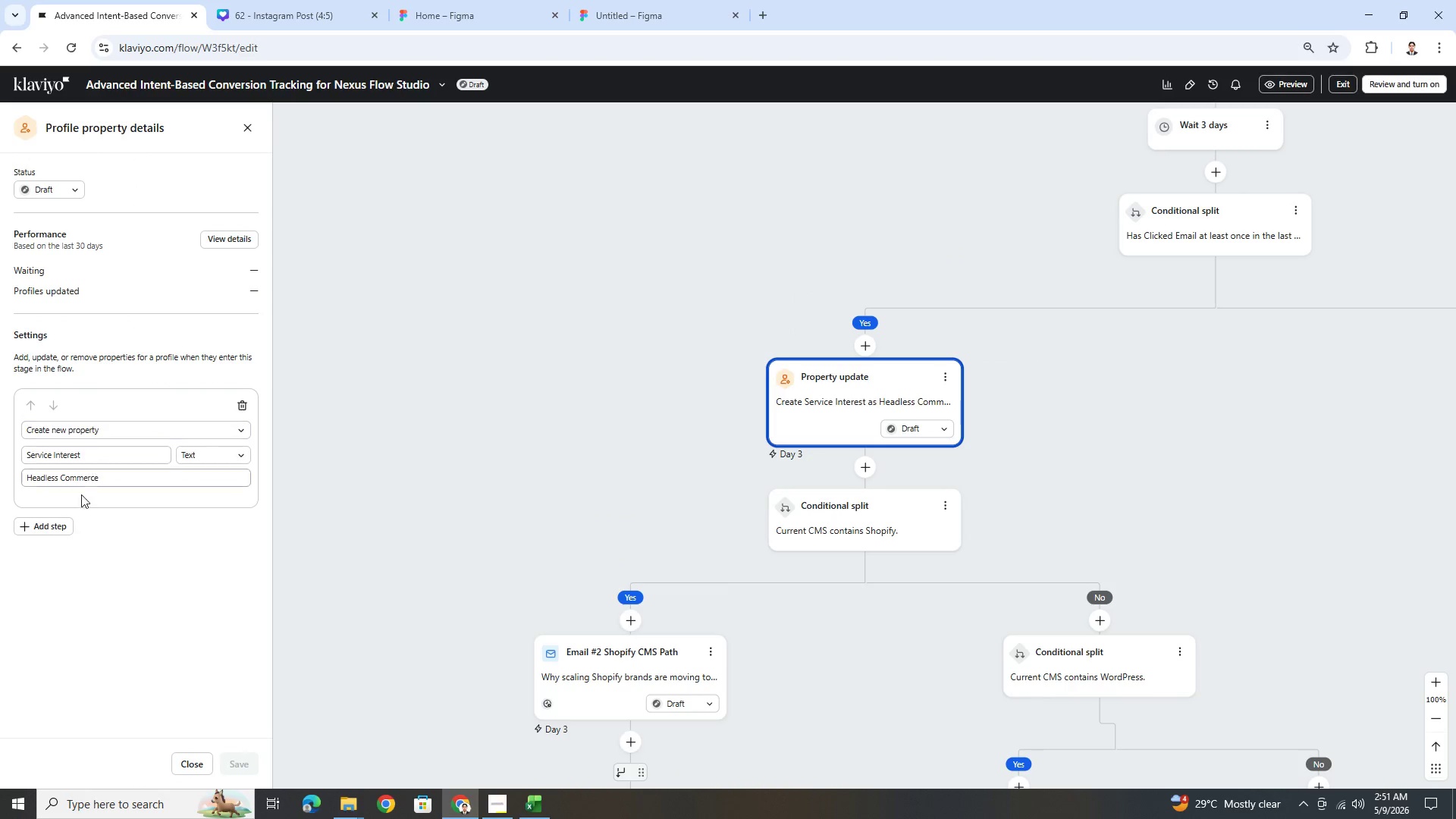 
left_click([64, 526])
 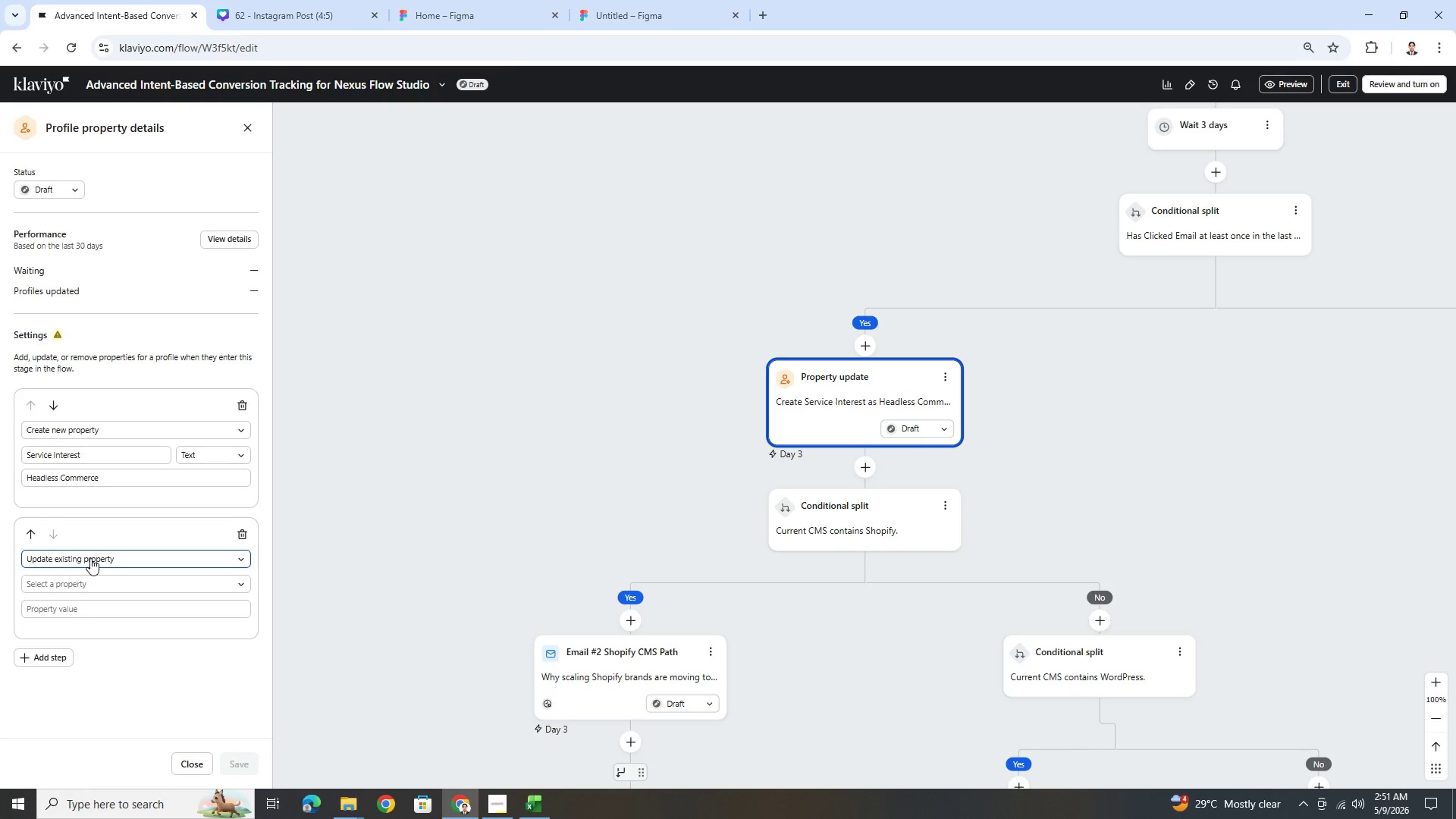 
left_click([94, 585])
 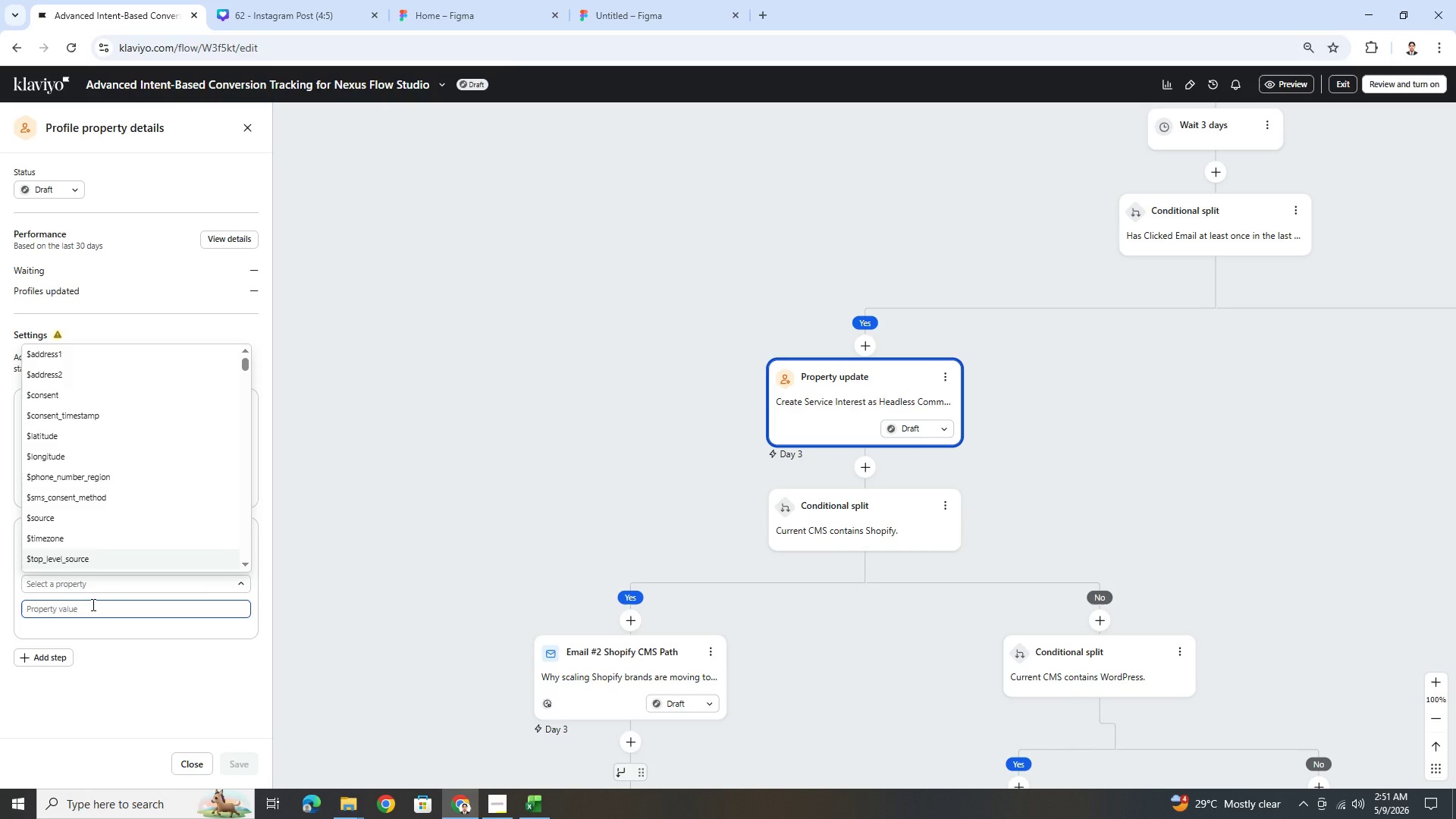 
wait(5.19)
 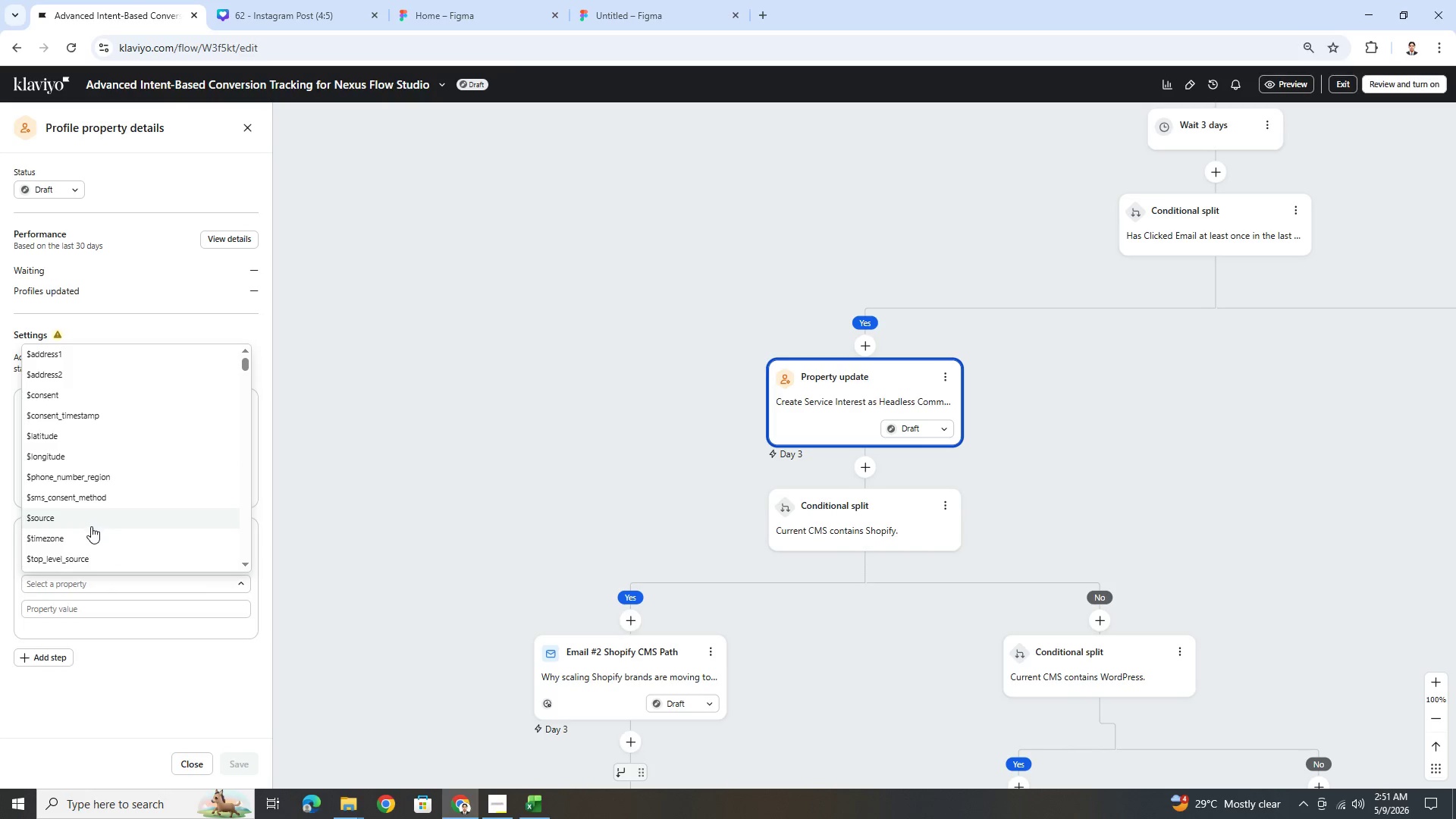 
type(lead s)
key(Backspace)
type(dvc)
 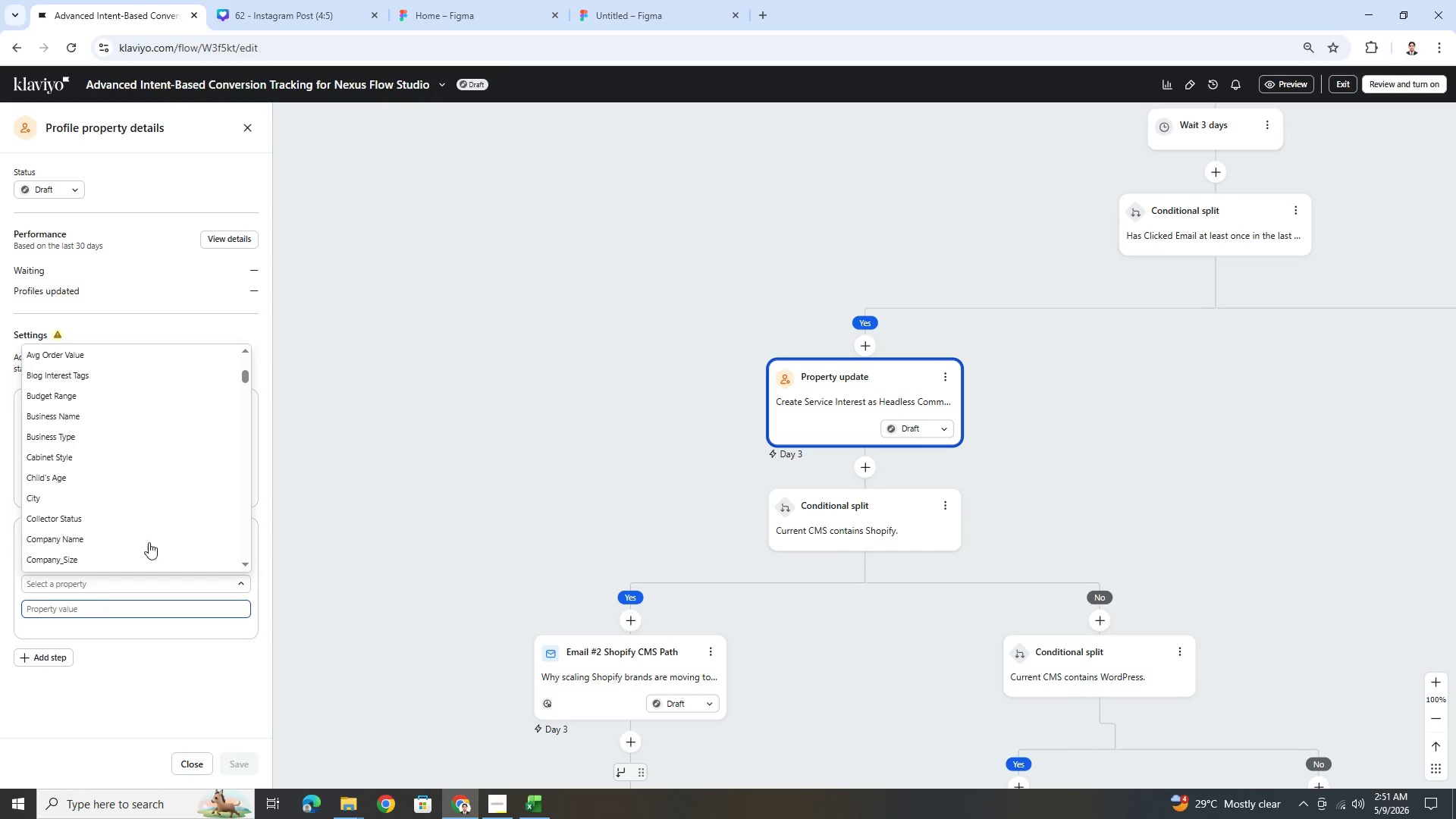 
scroll: coordinate [182, 455], scroll_direction: down, amount: 23.0
 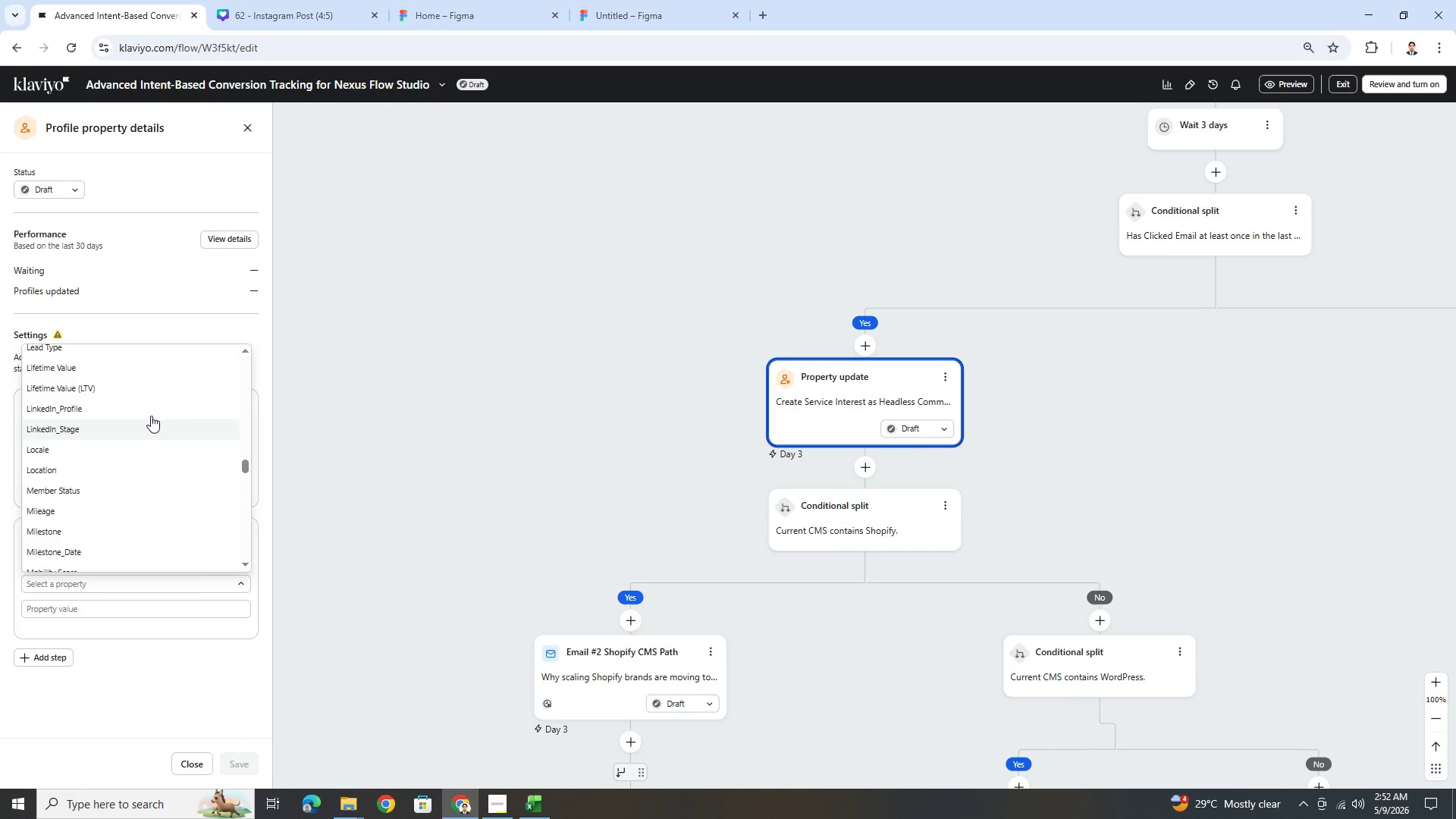 
scroll: coordinate [151, 413], scroll_direction: up, amount: 2.0
 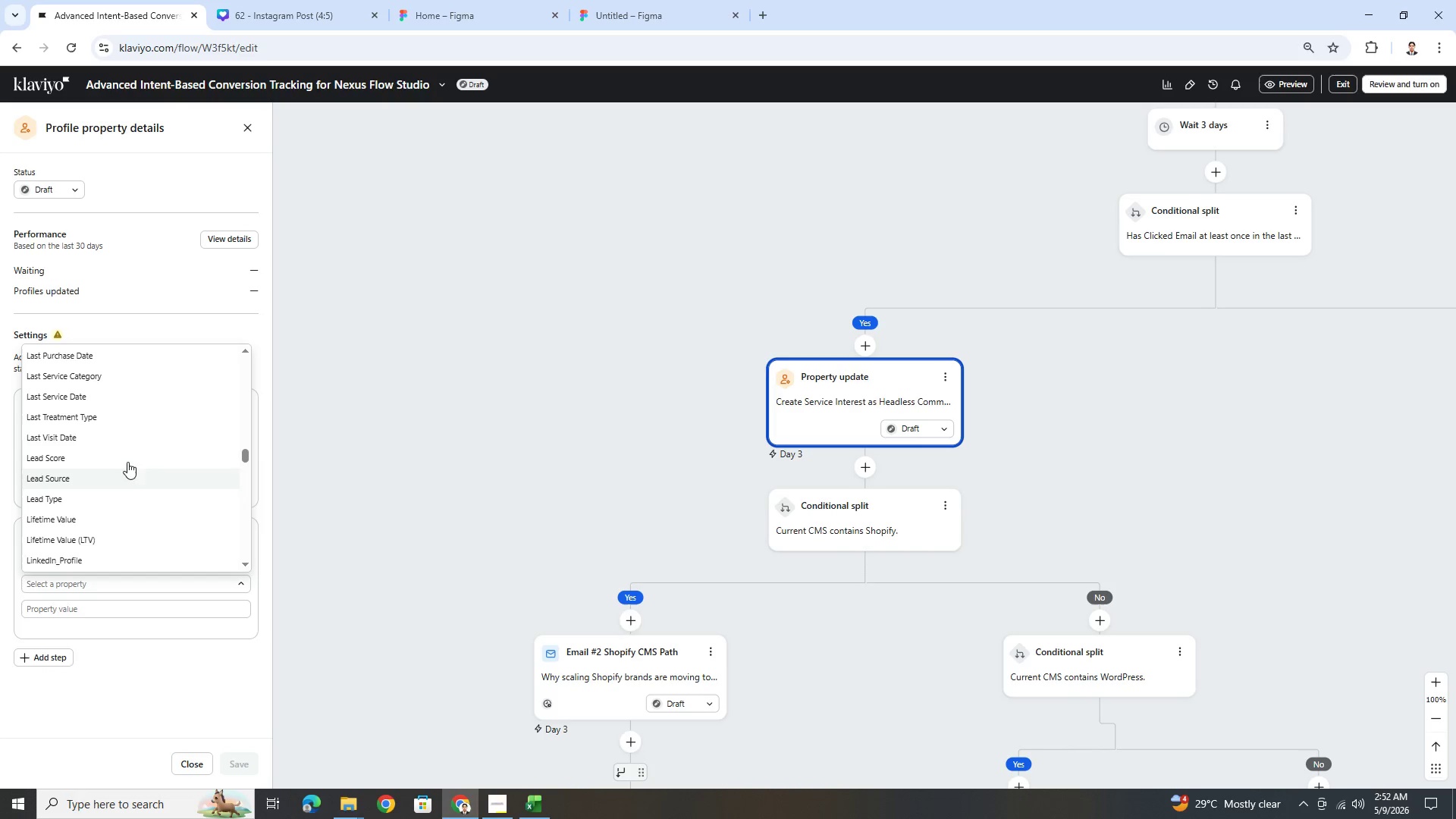 
left_click([127, 460])
 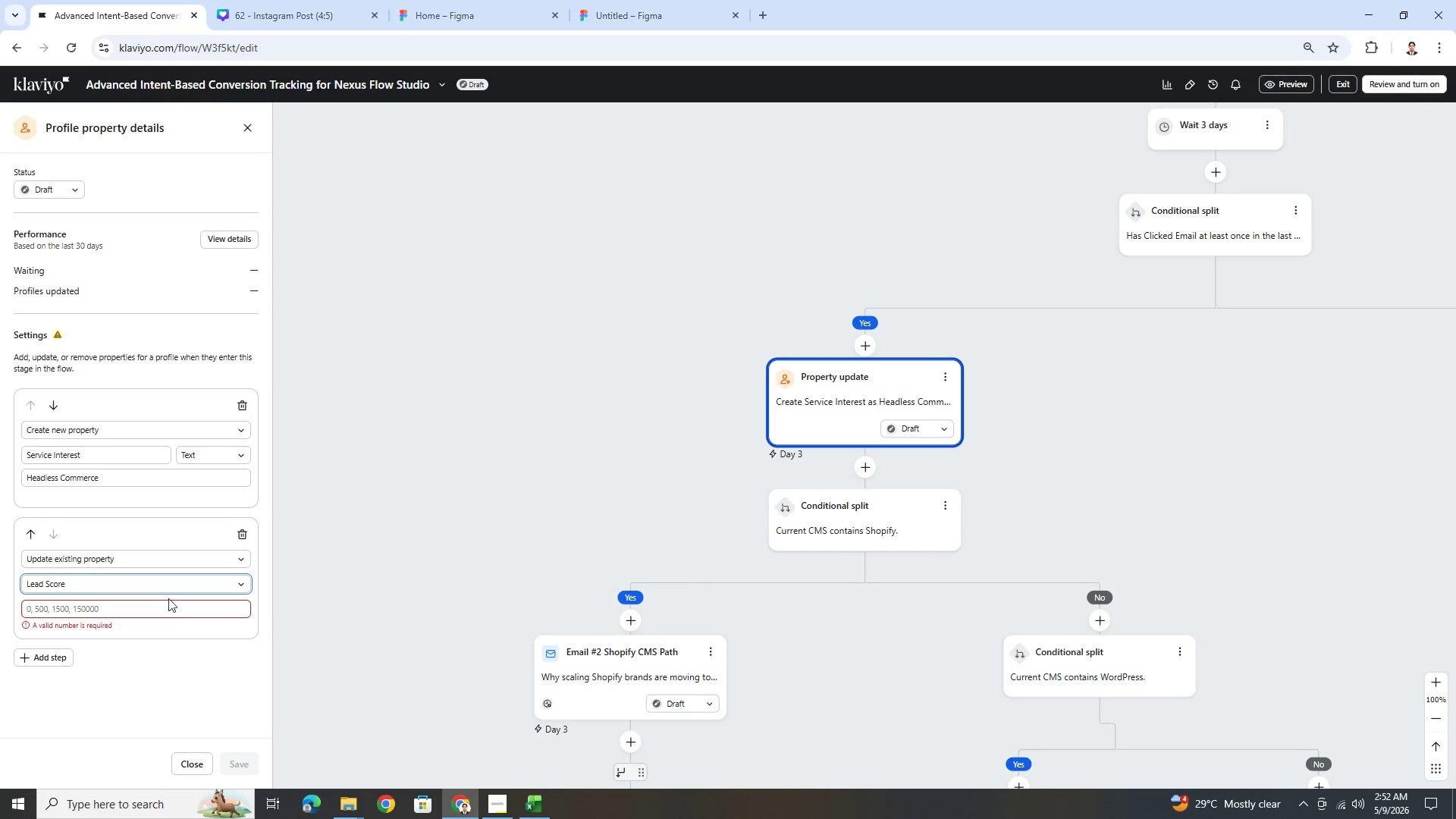 
wait(5.06)
 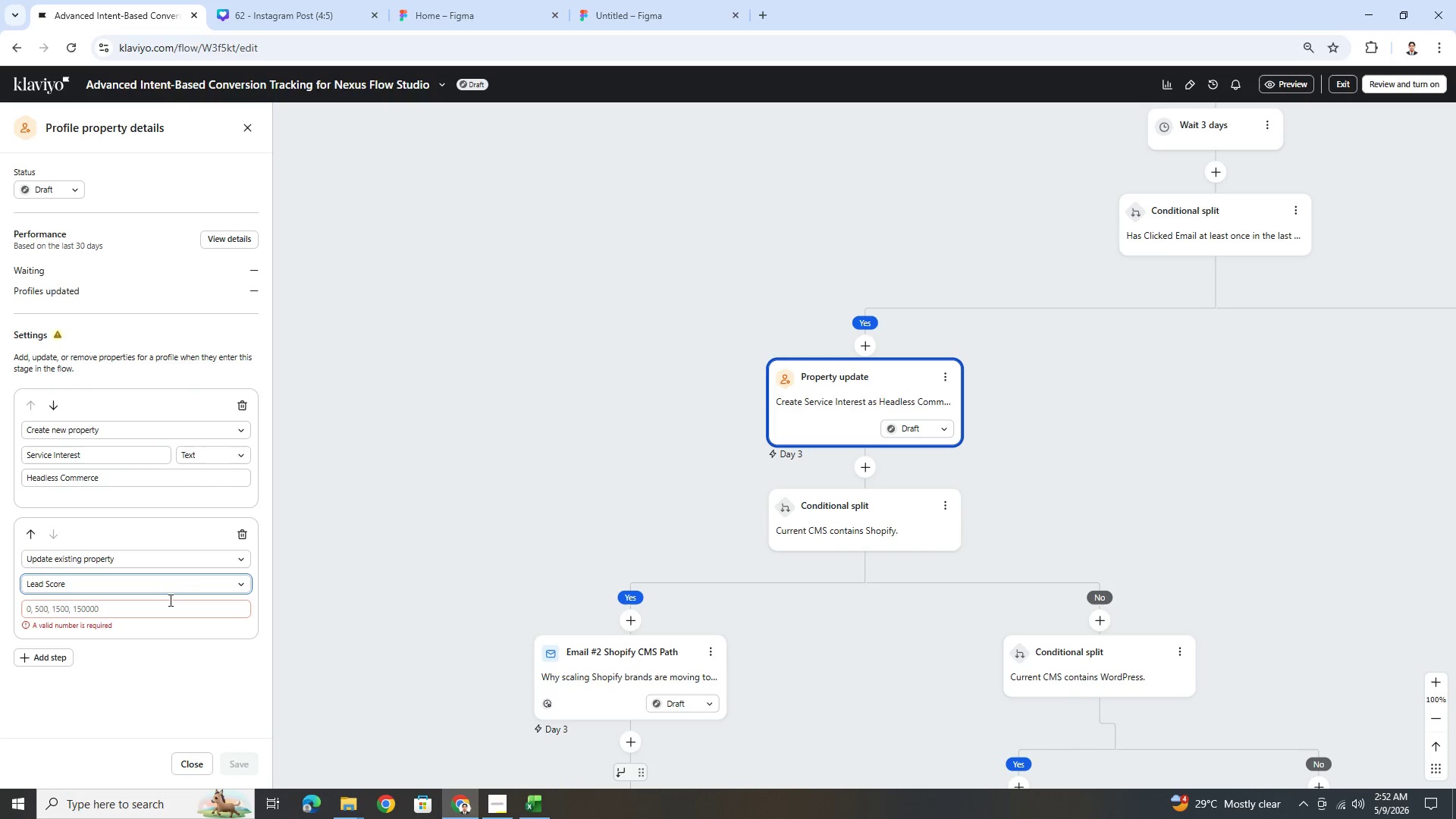 
left_click([133, 613])
 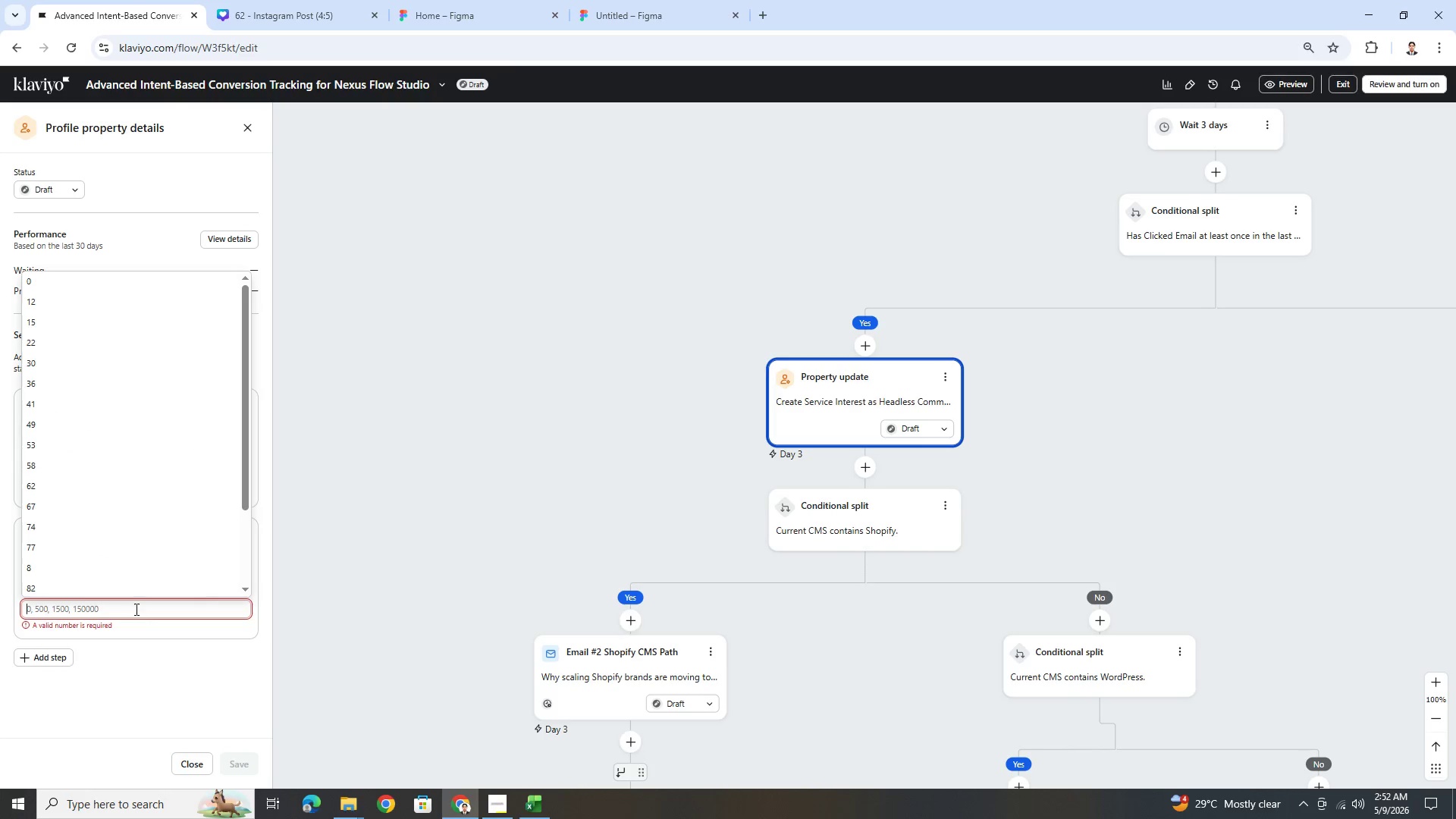 
left_click([158, 663])
 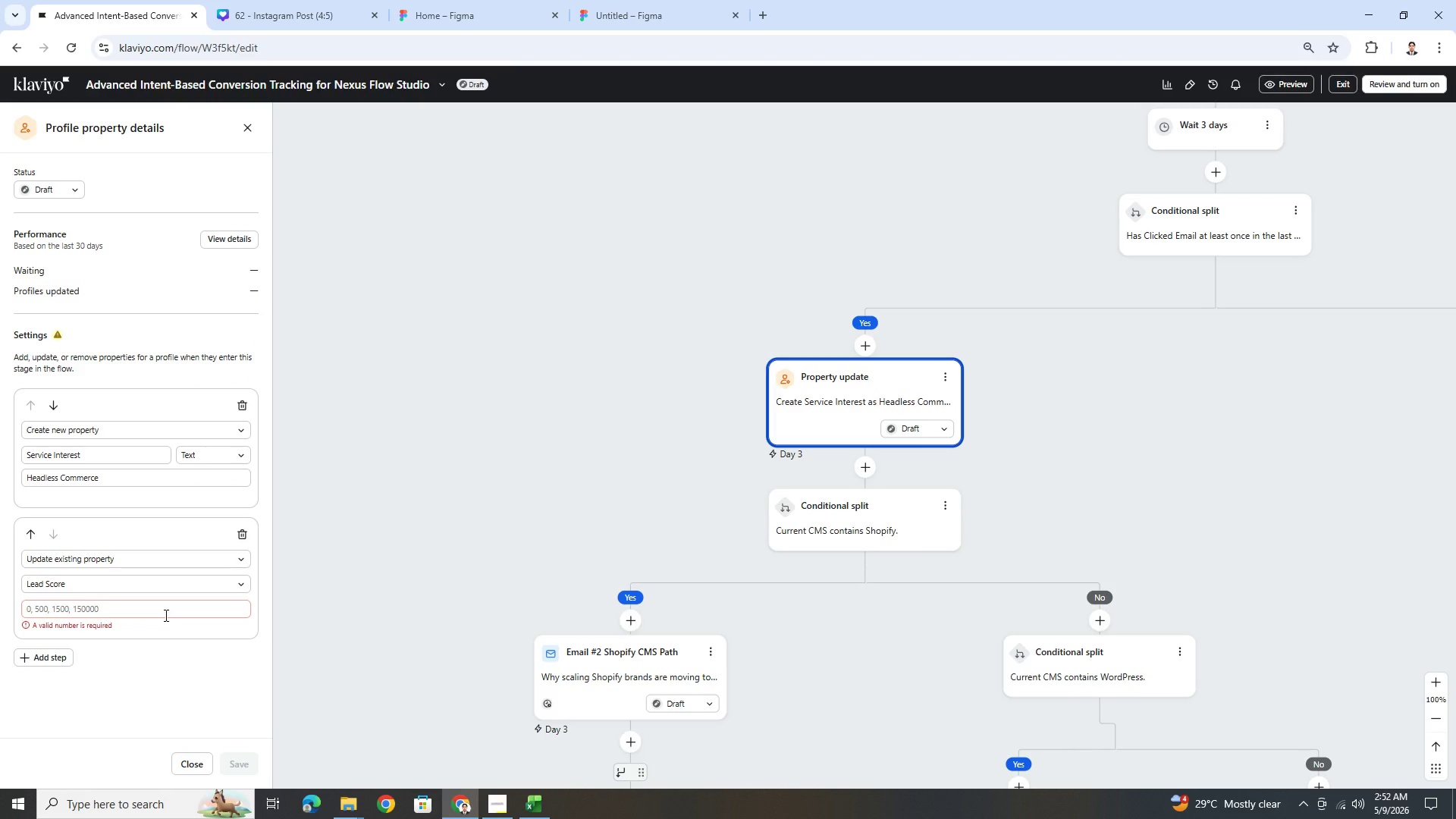 
left_click([165, 615])
 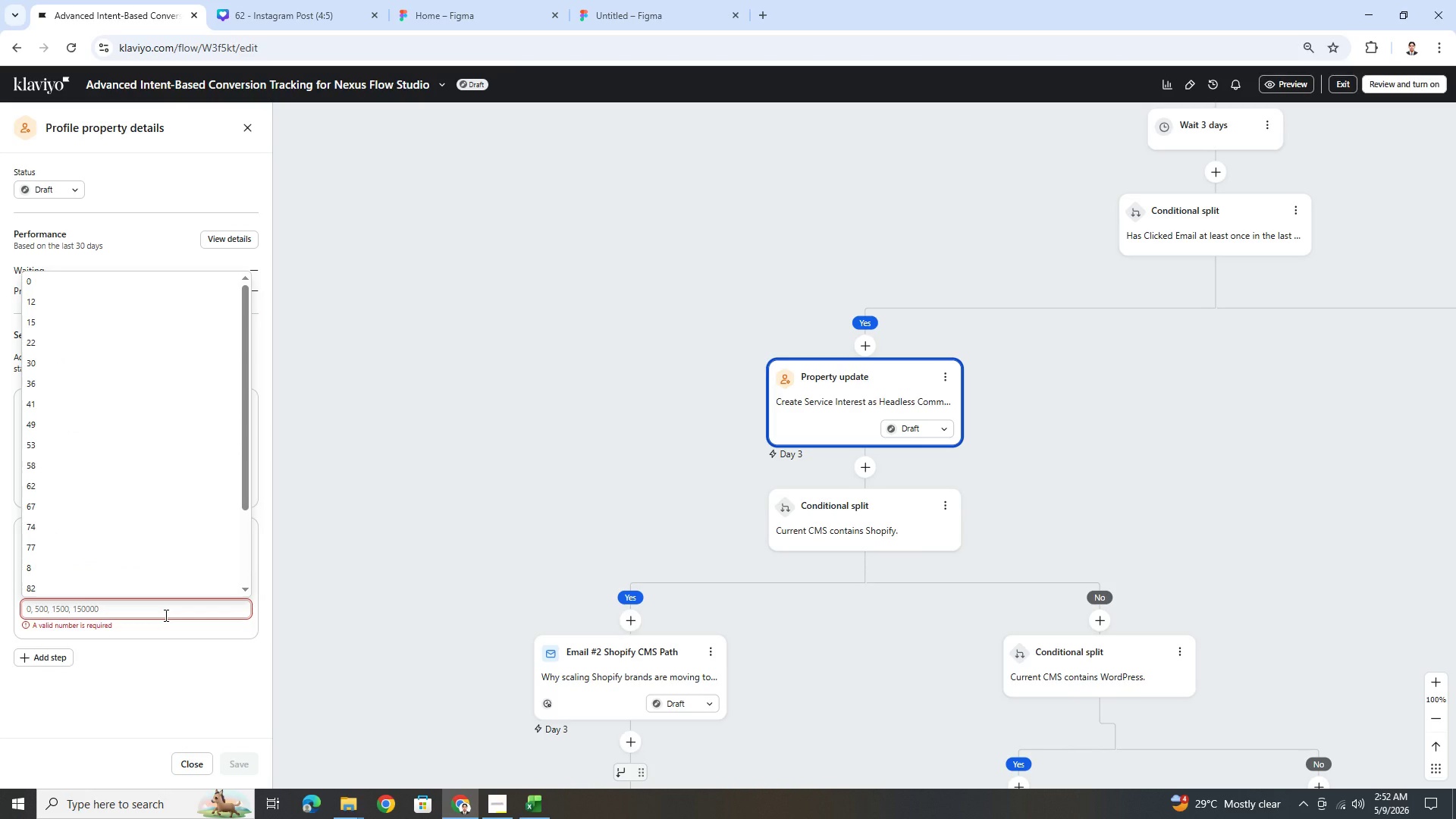 
key(Numpad4)
 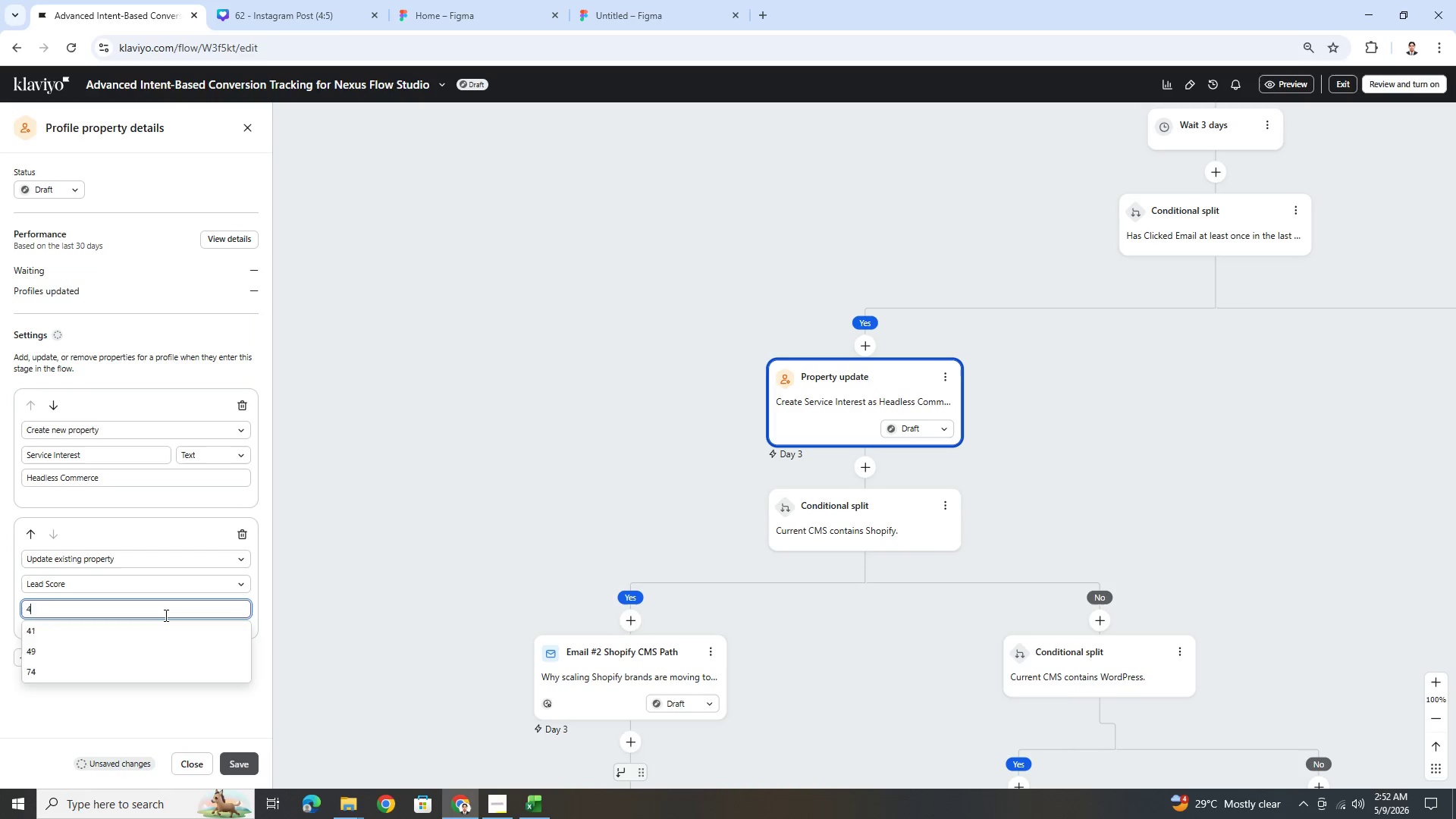 
key(Numpad0)
 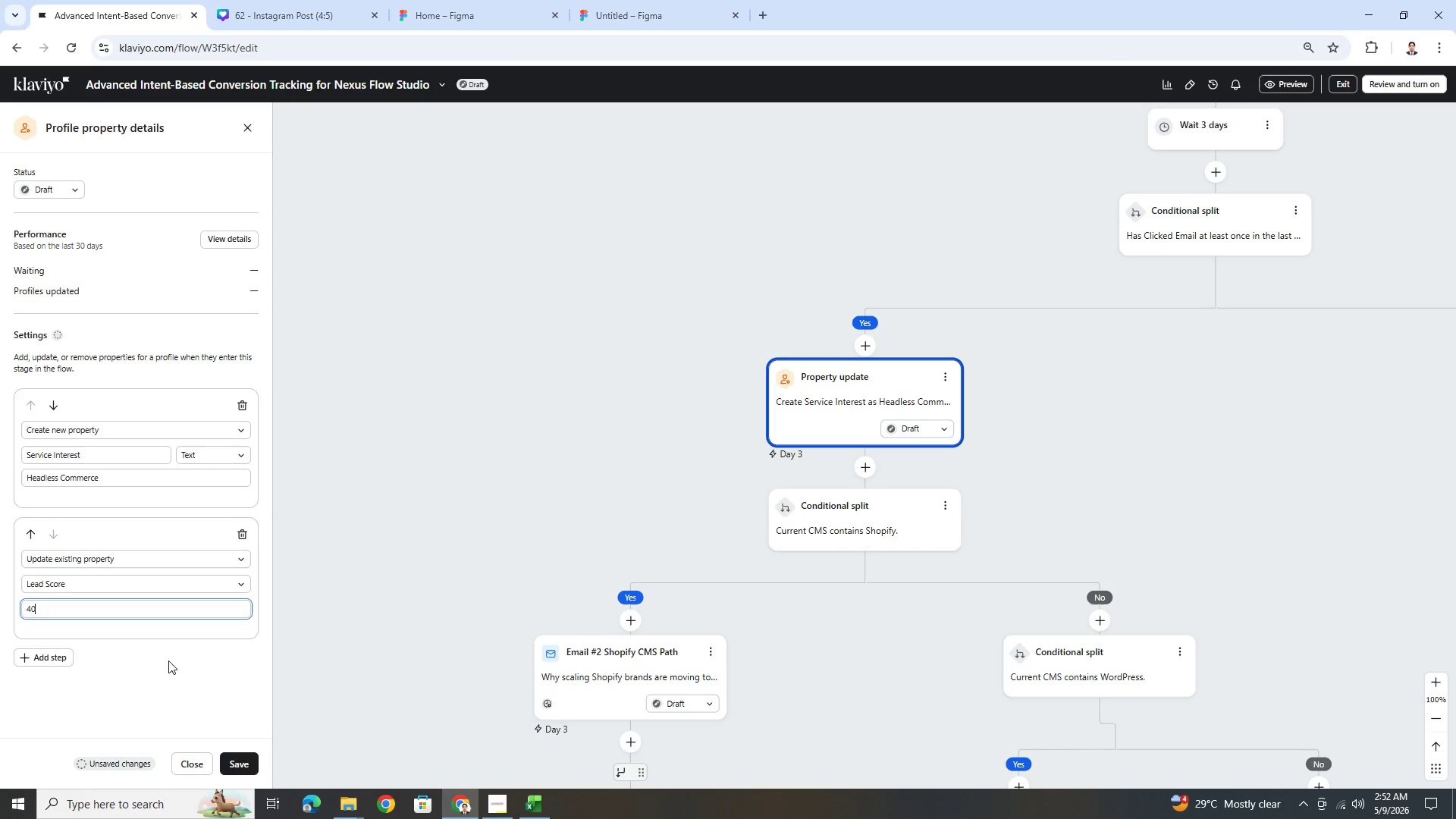 
left_click([171, 664])
 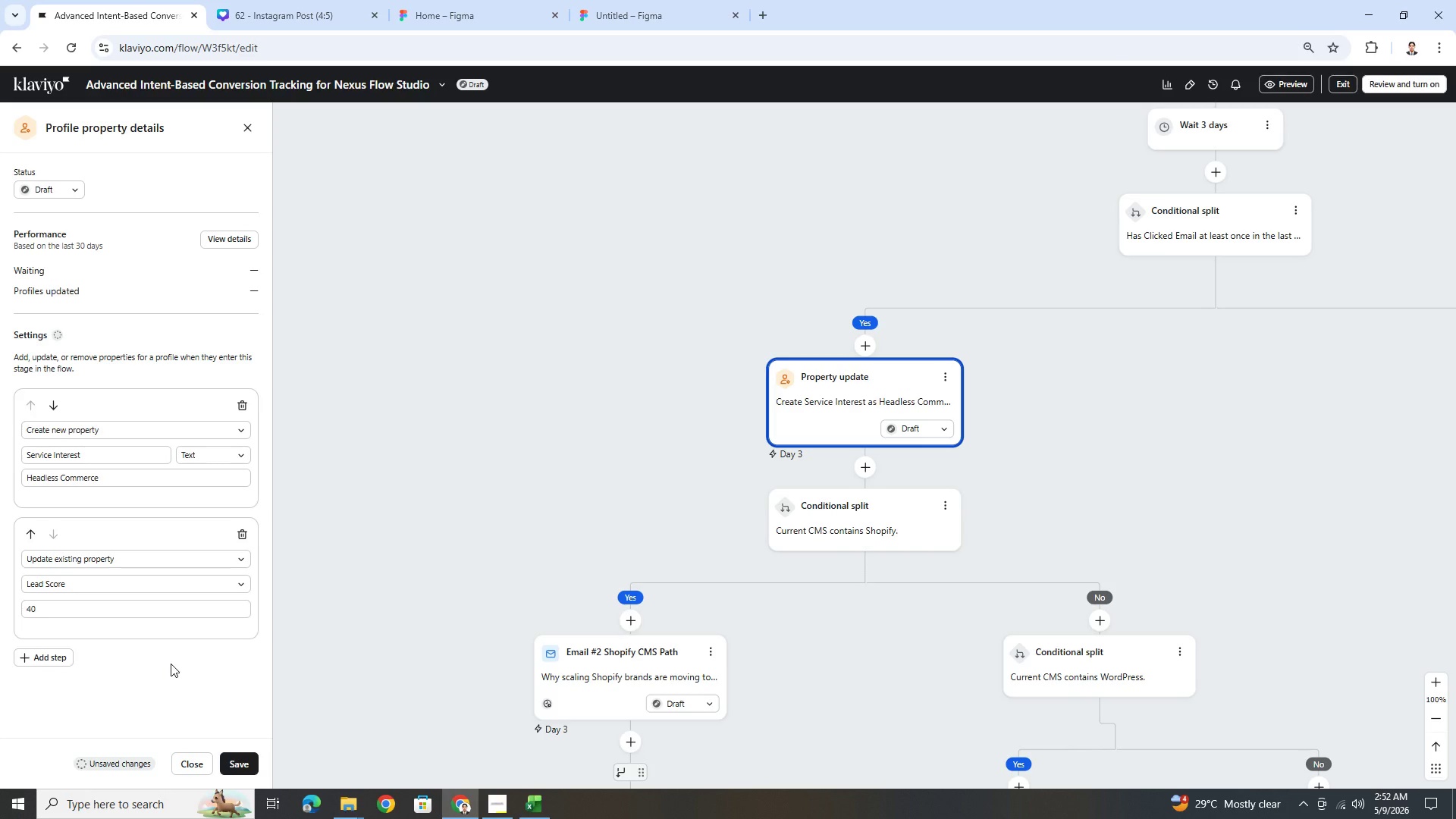 
wait(8.56)
 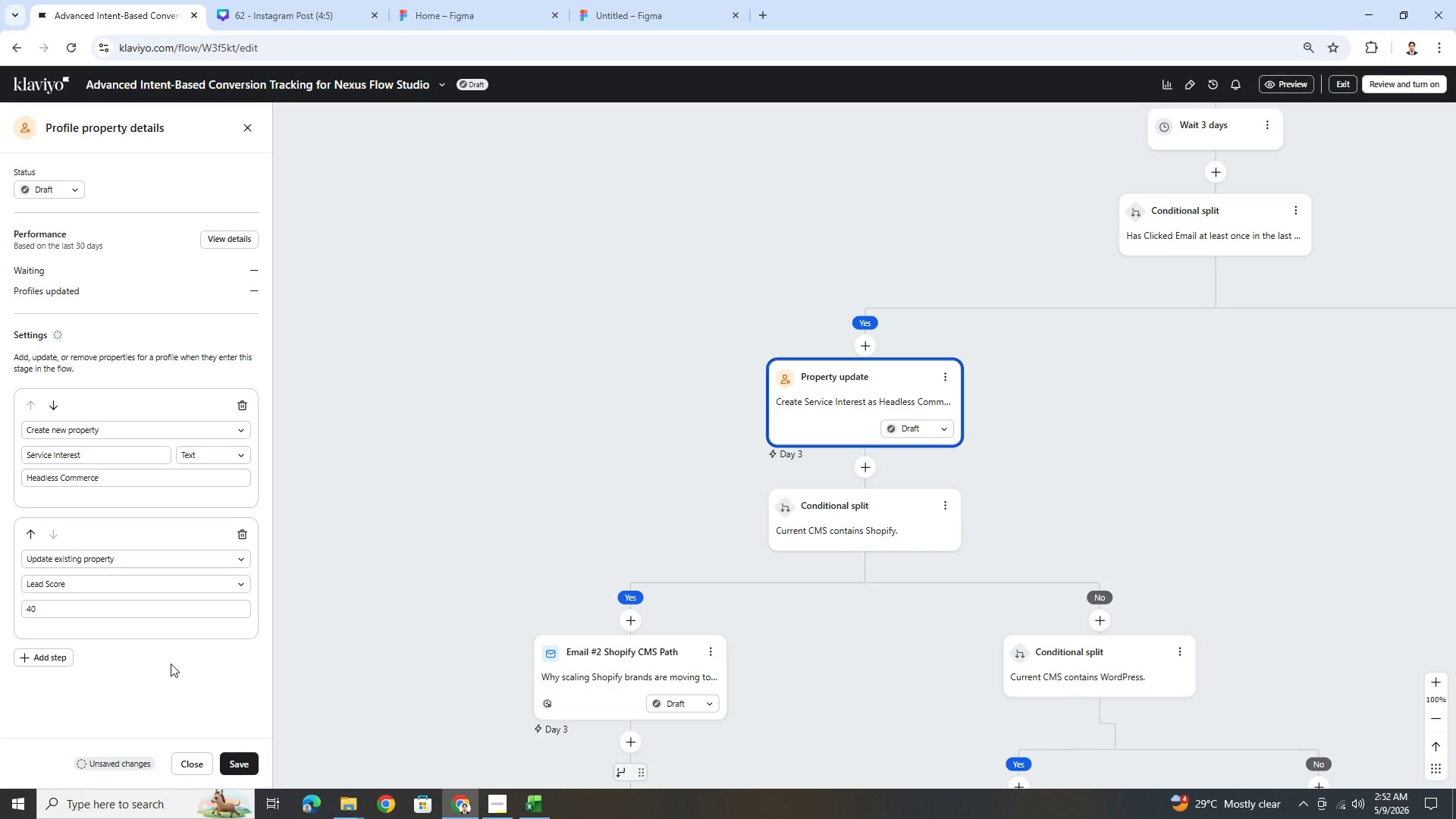 
left_click([478, 802])
 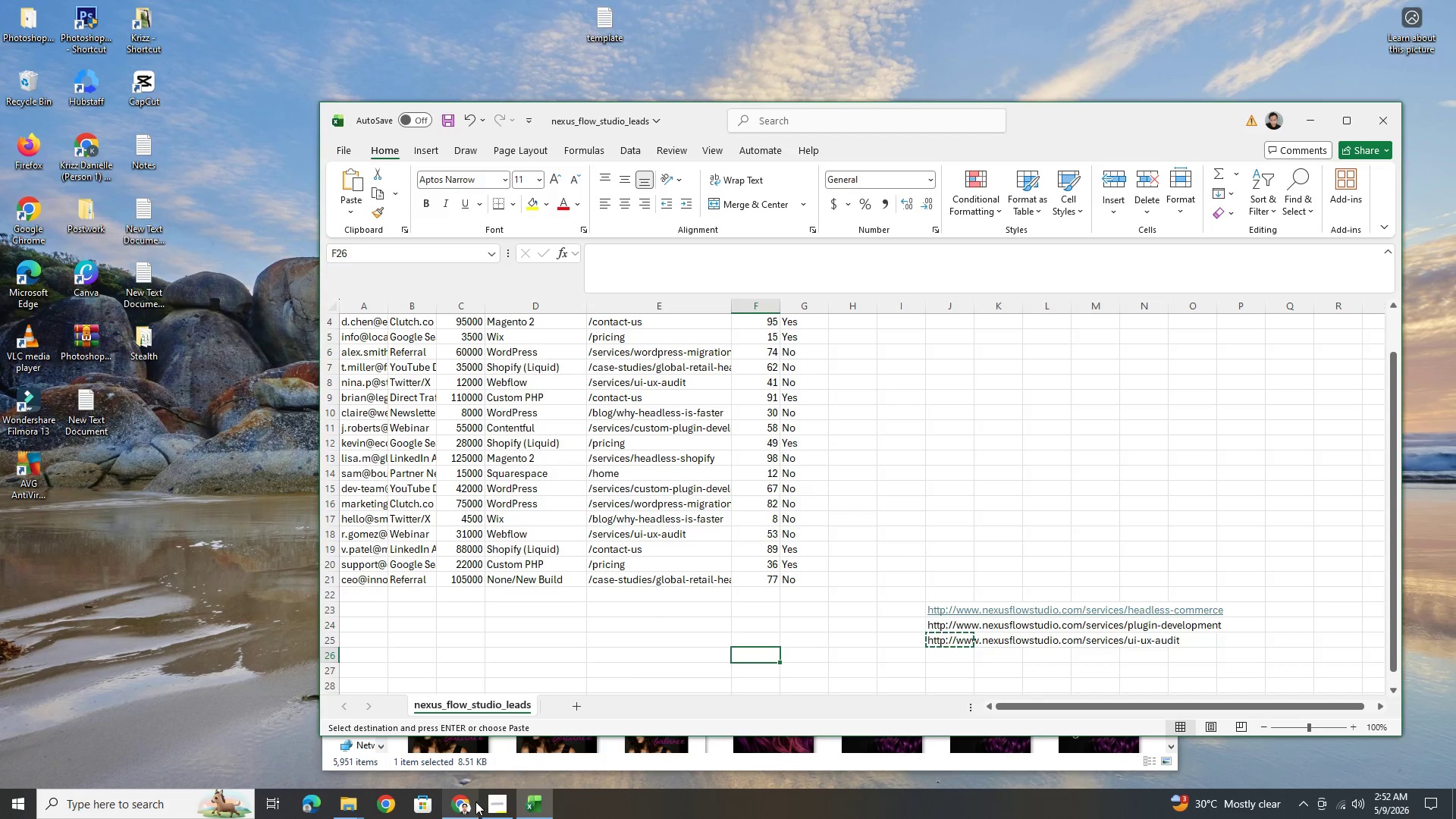 
left_click([469, 802])
 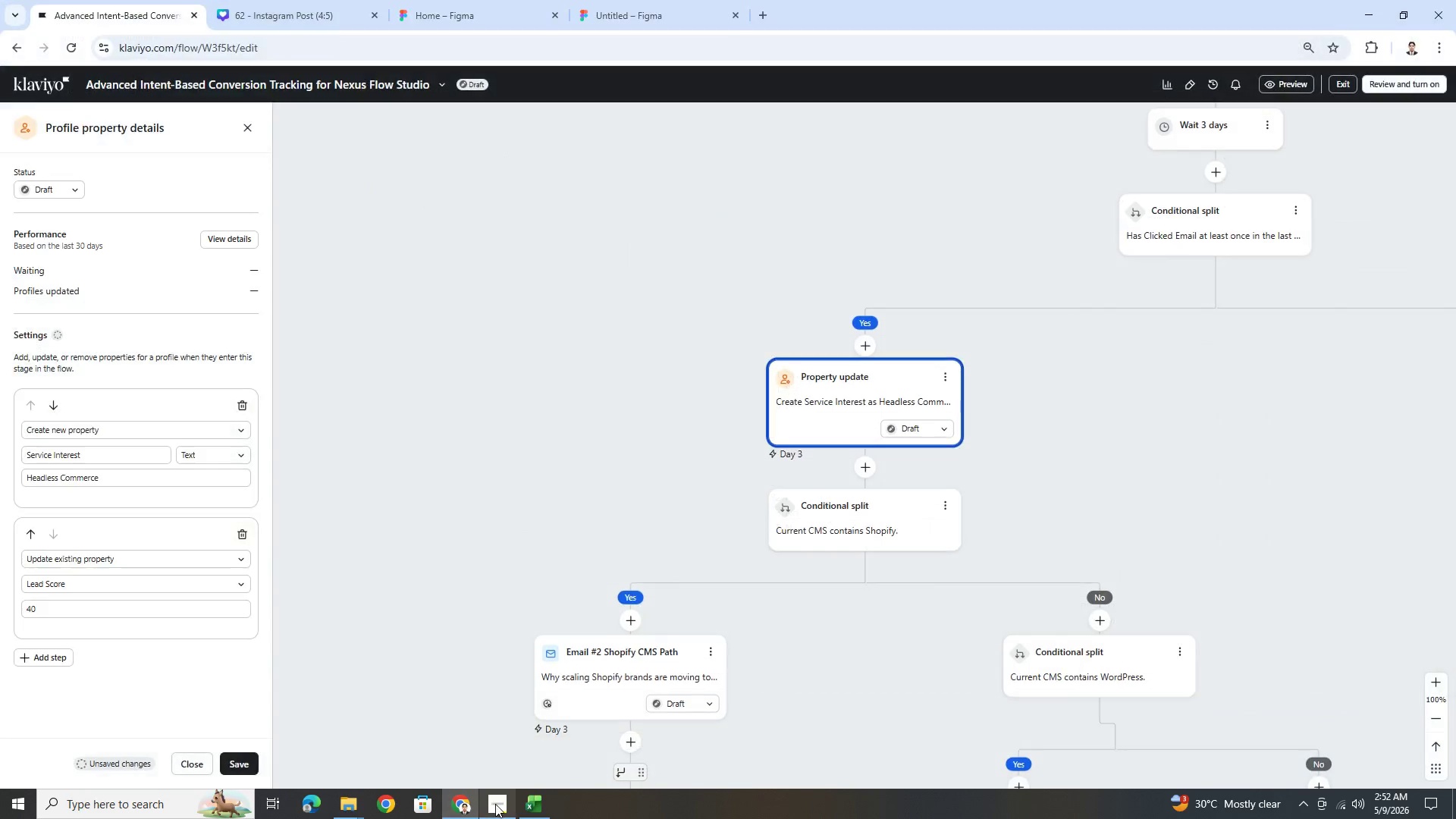 
left_click([495, 804])